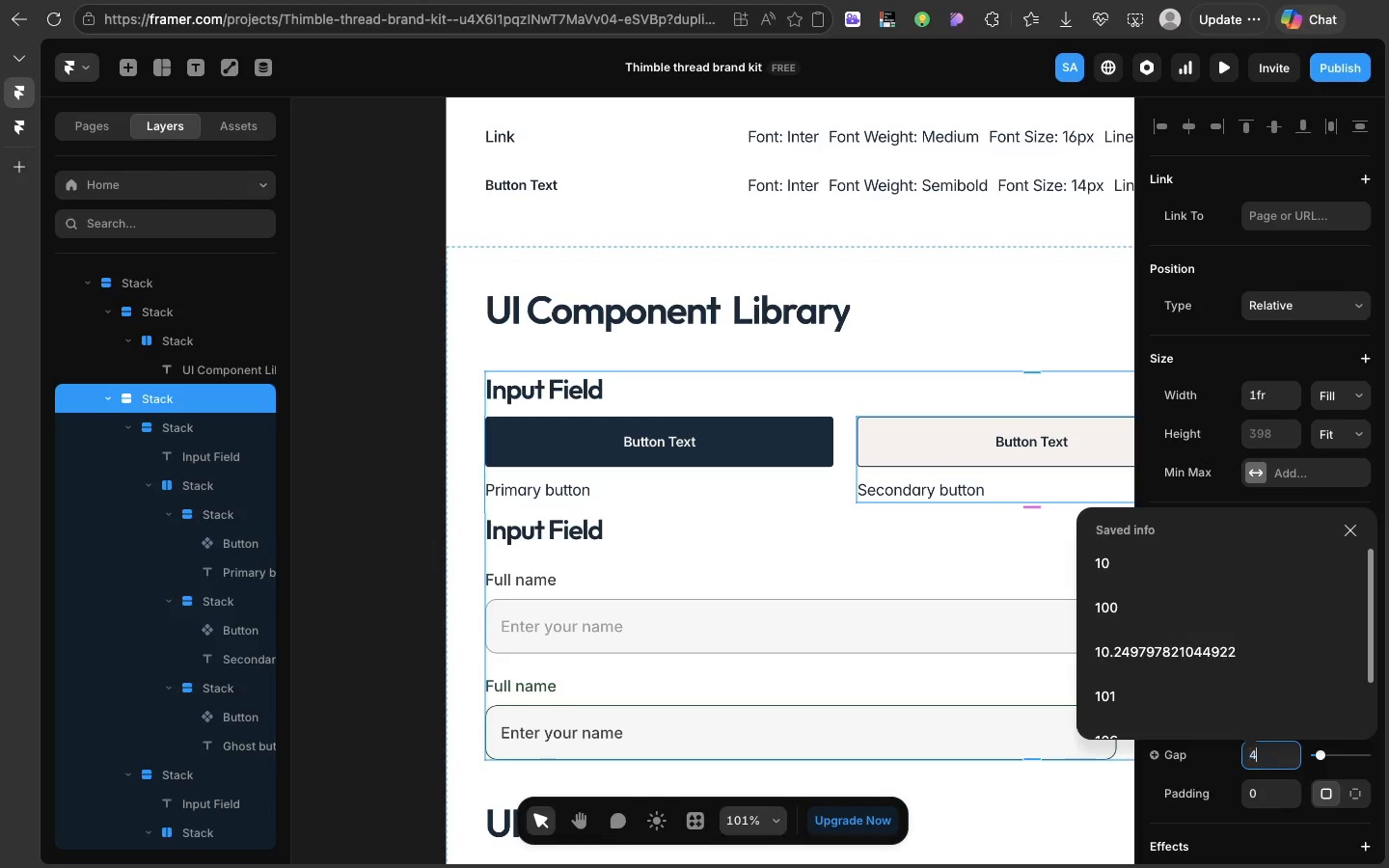 
type(40)
 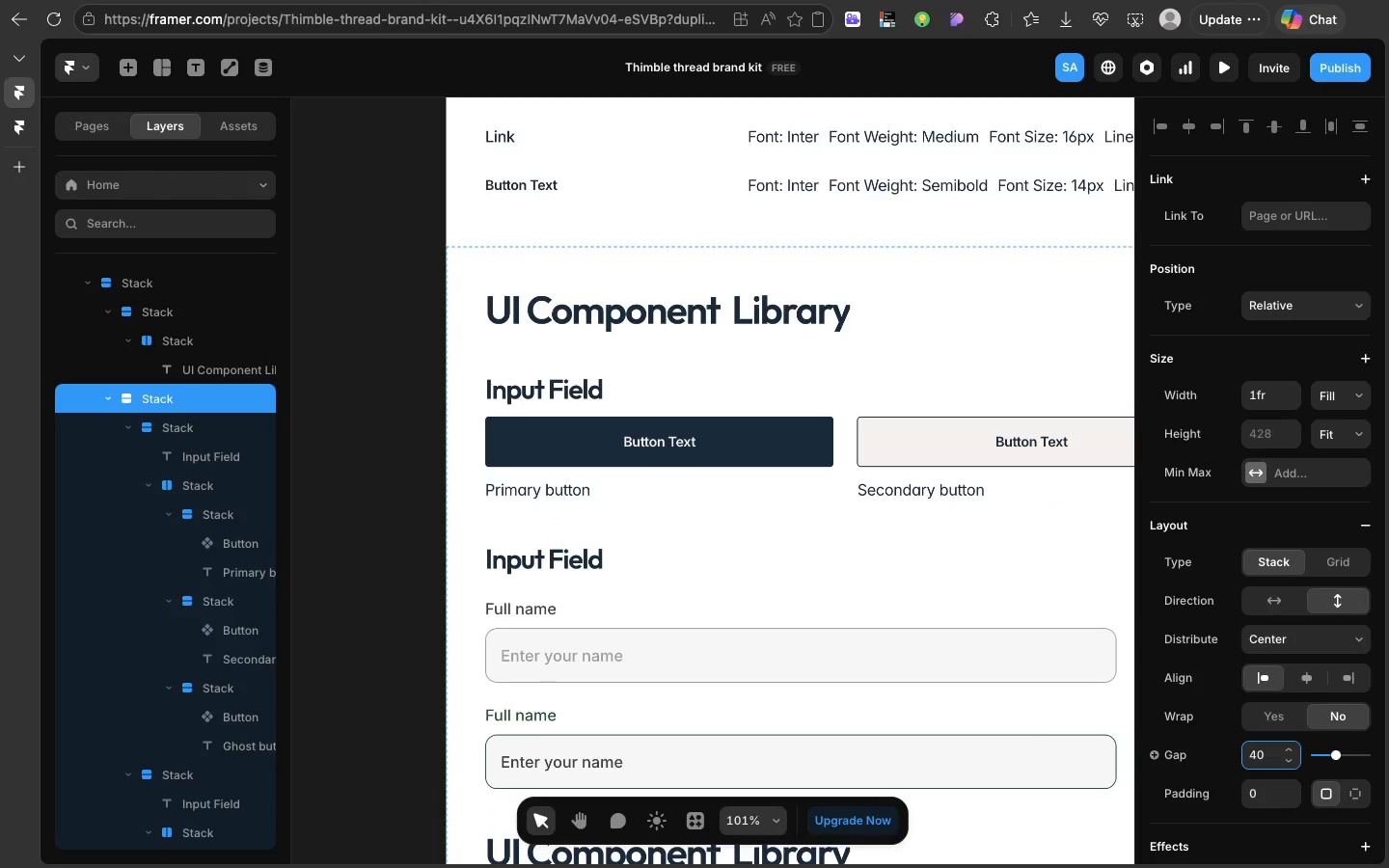 
key(Enter)
 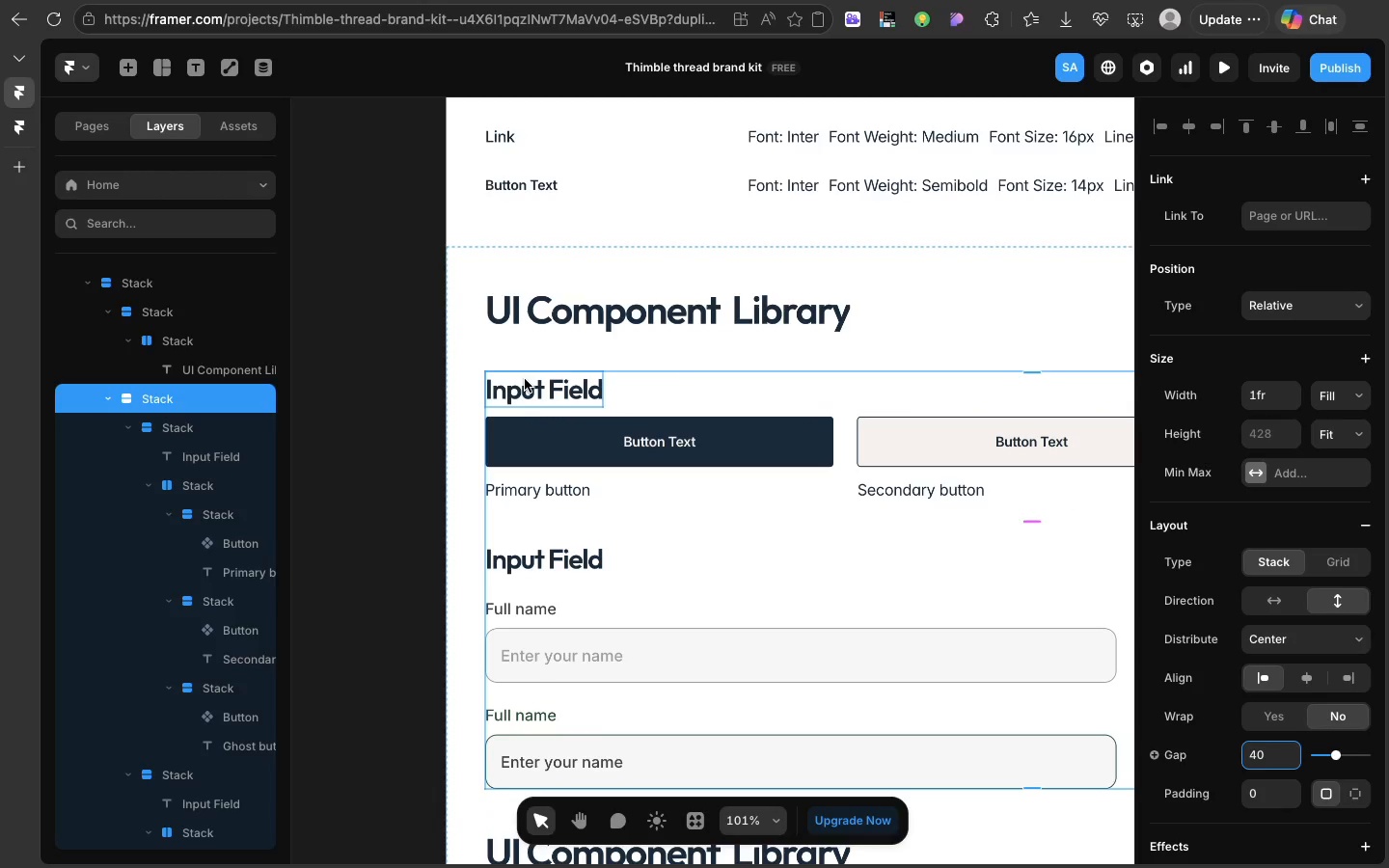 
double_click([525, 379])
 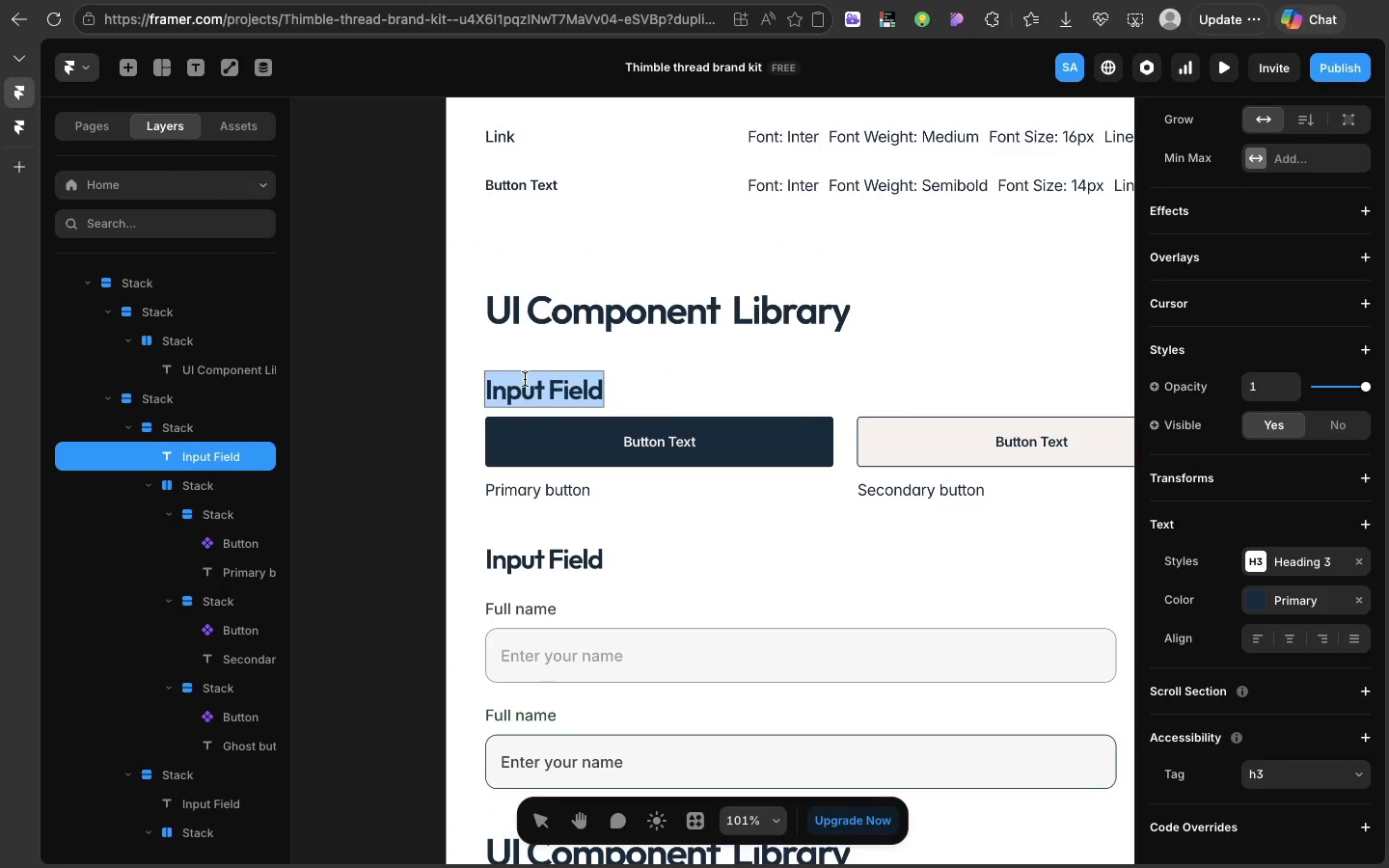 
triple_click([525, 379])
 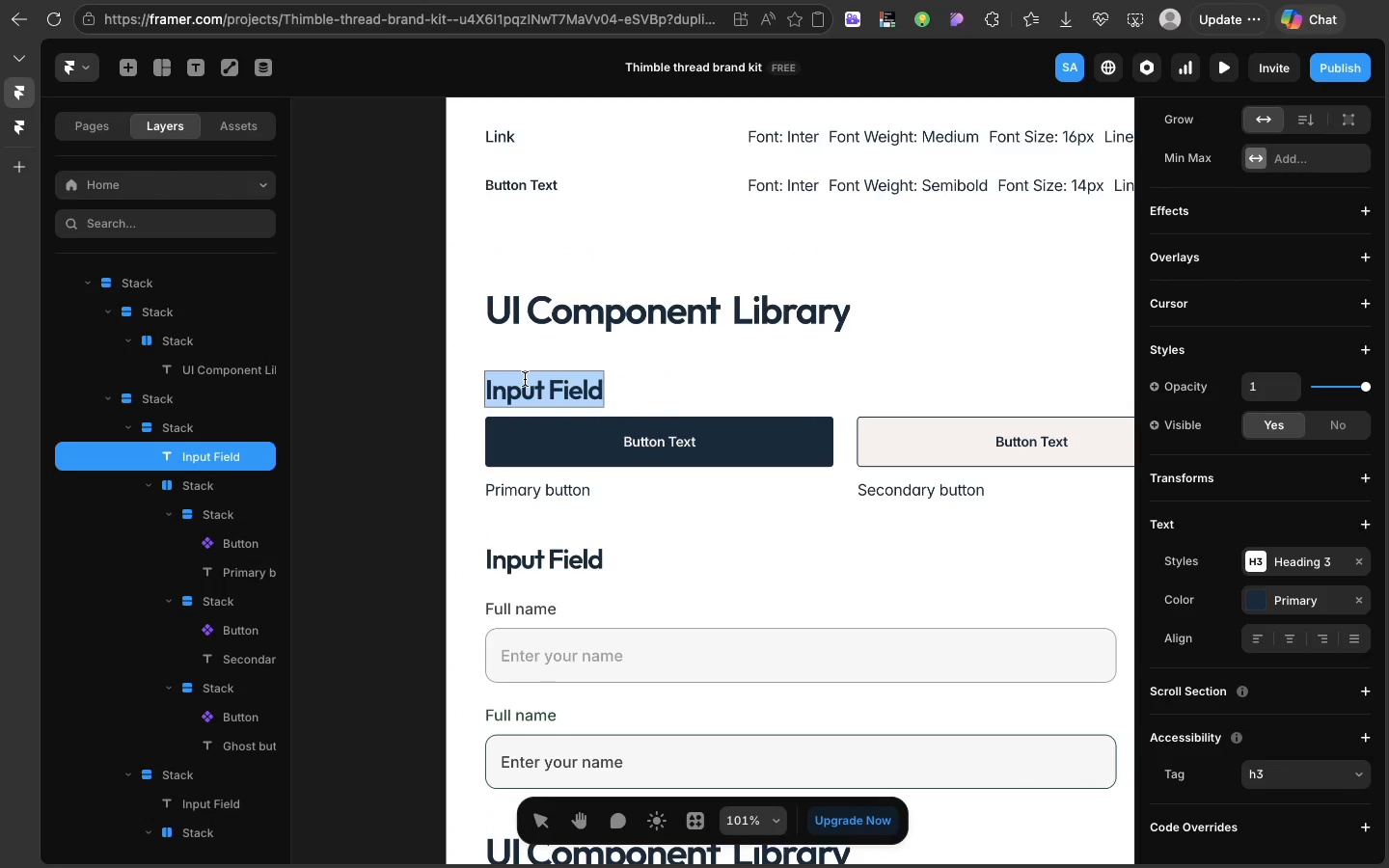 
triple_click([525, 379])
 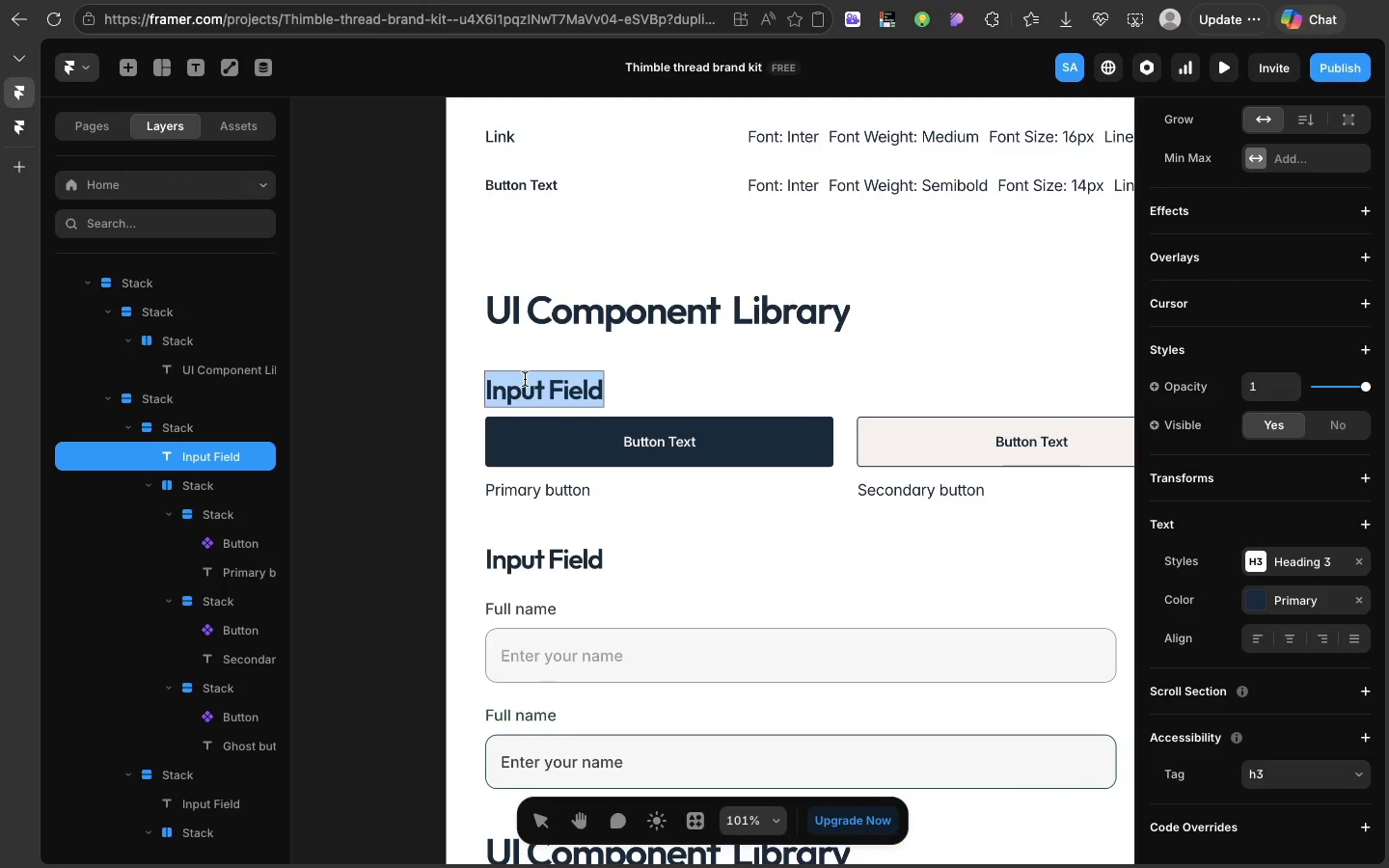 
type(Button)
 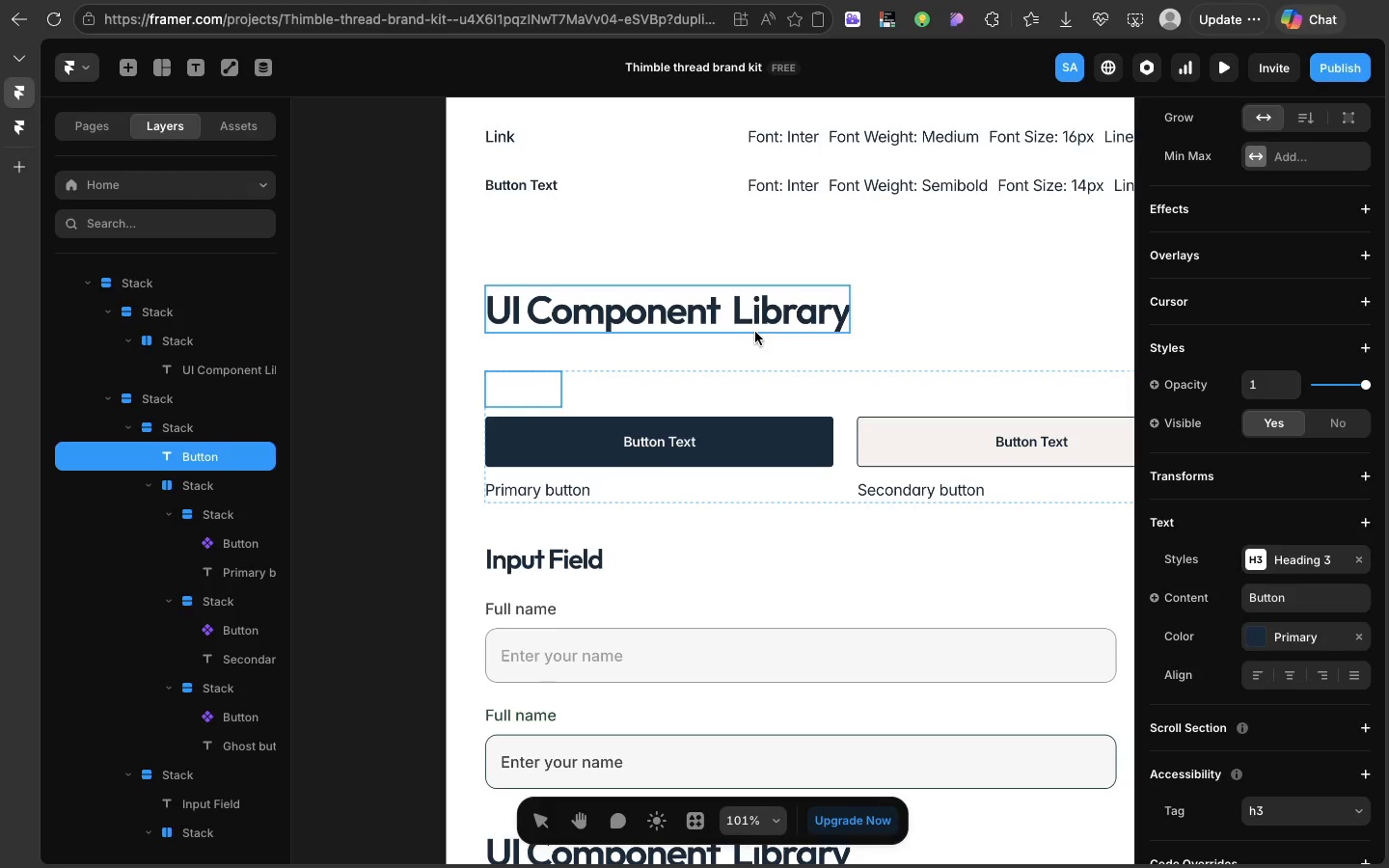 
left_click([755, 332])
 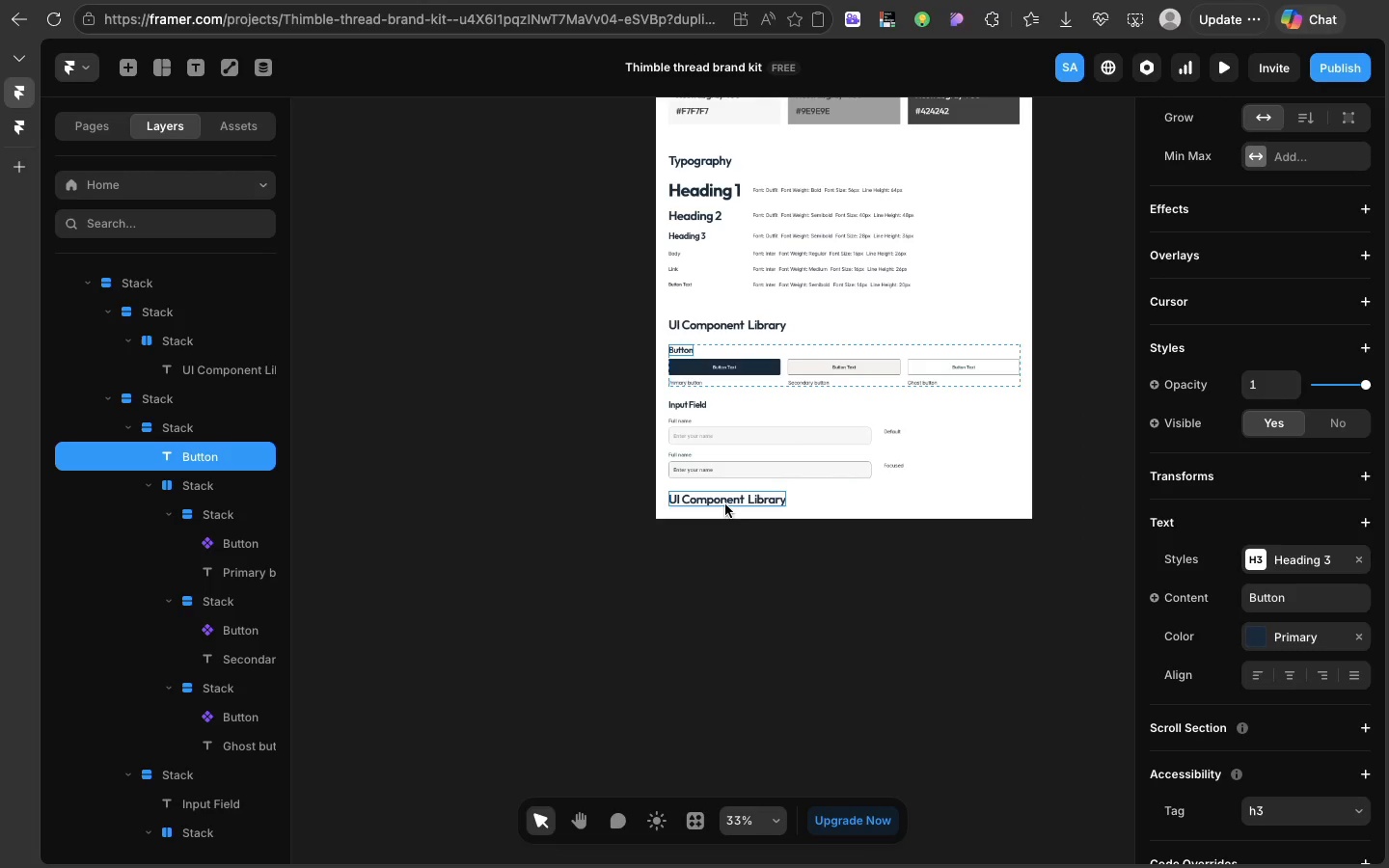 
left_click([725, 504])
 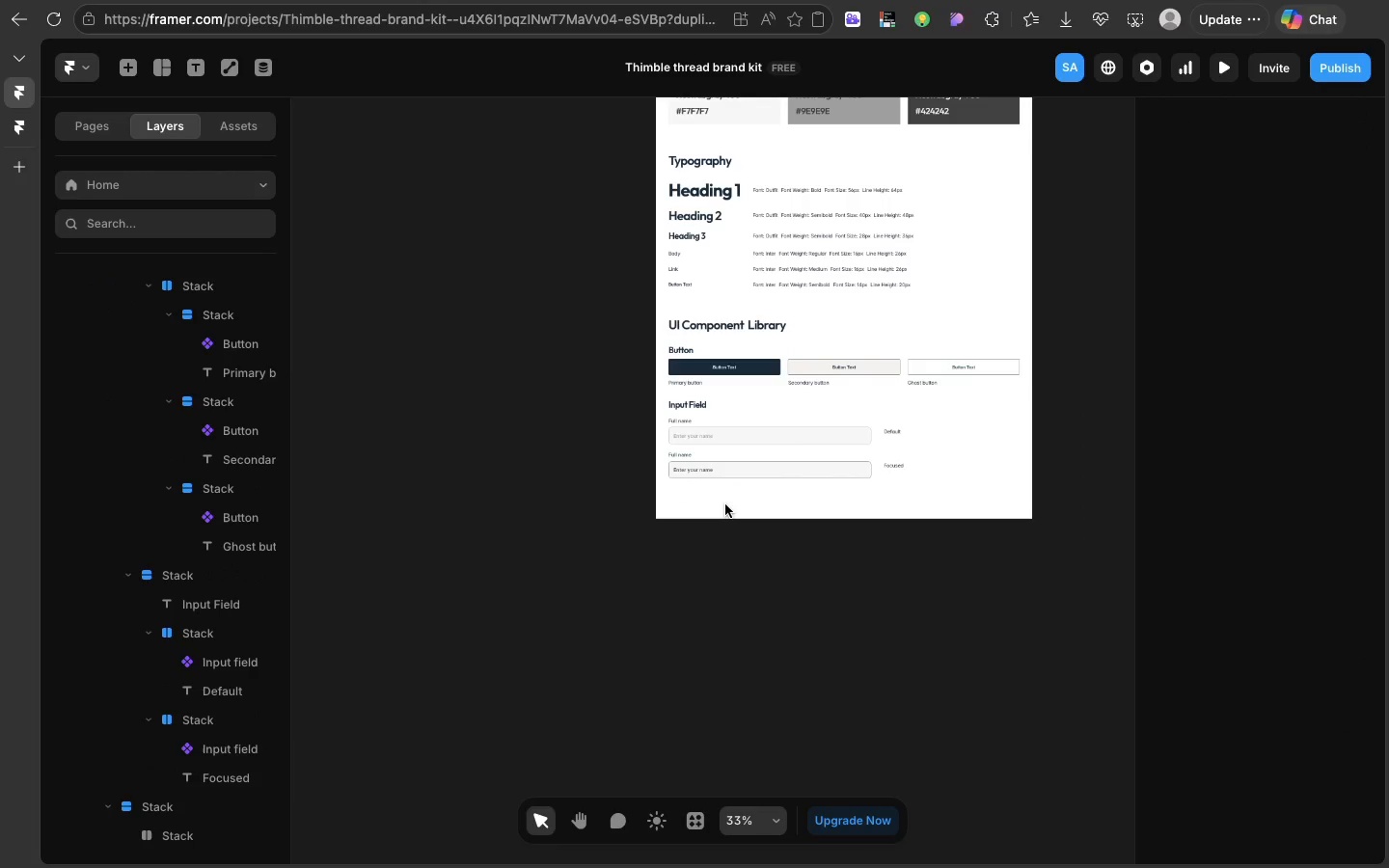 
key(Backspace)
 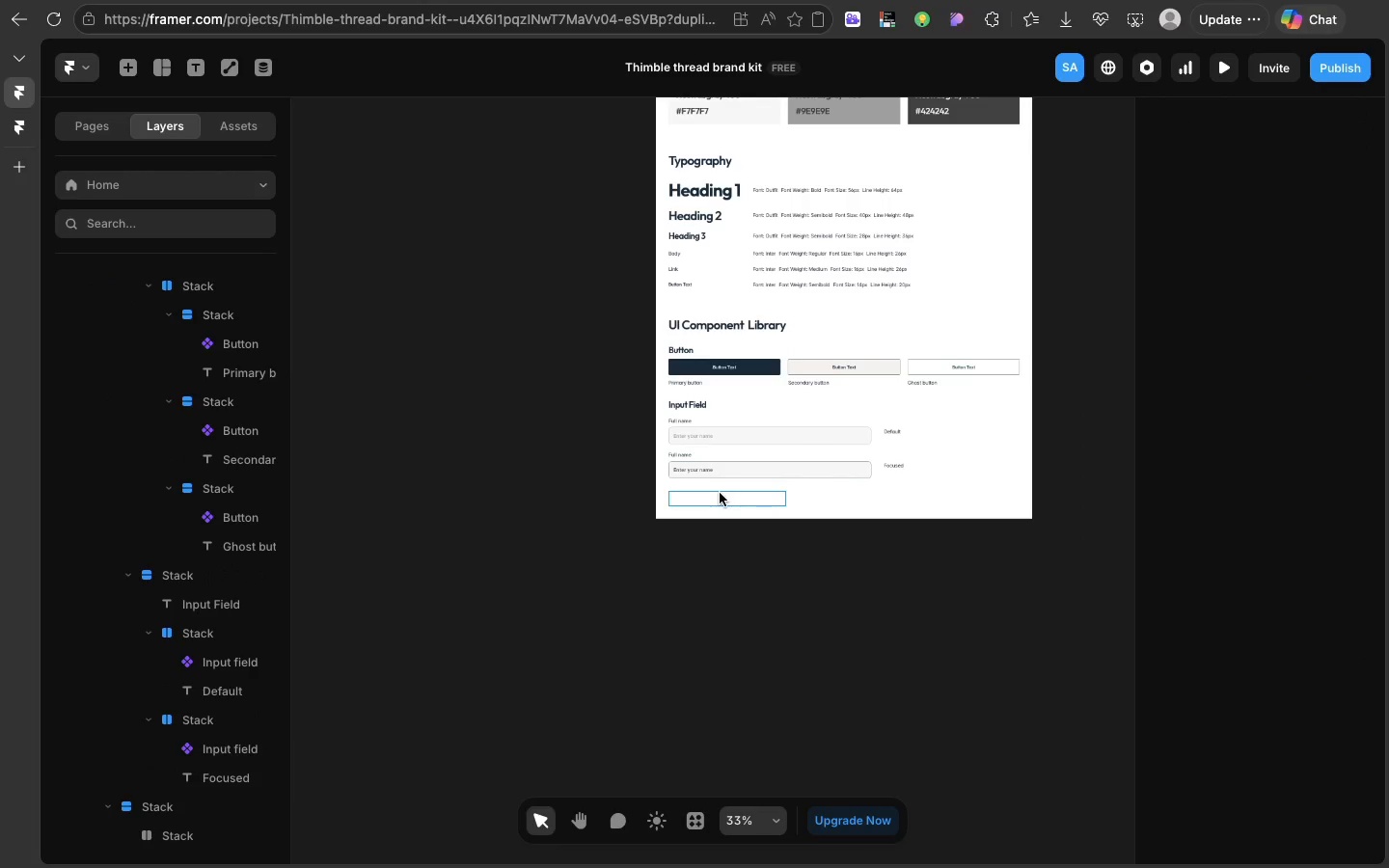 
left_click([720, 493])
 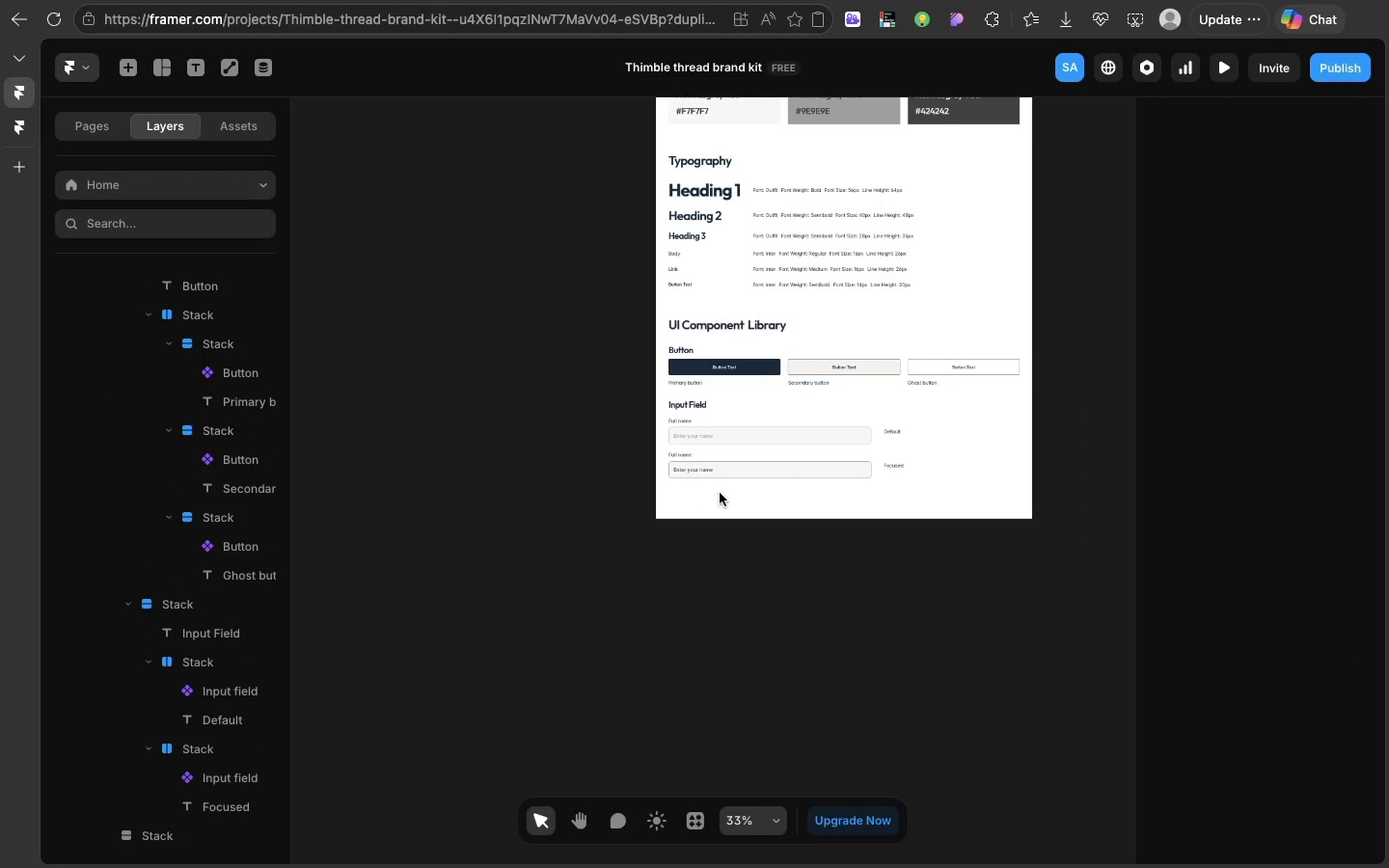 
key(Backspace)
 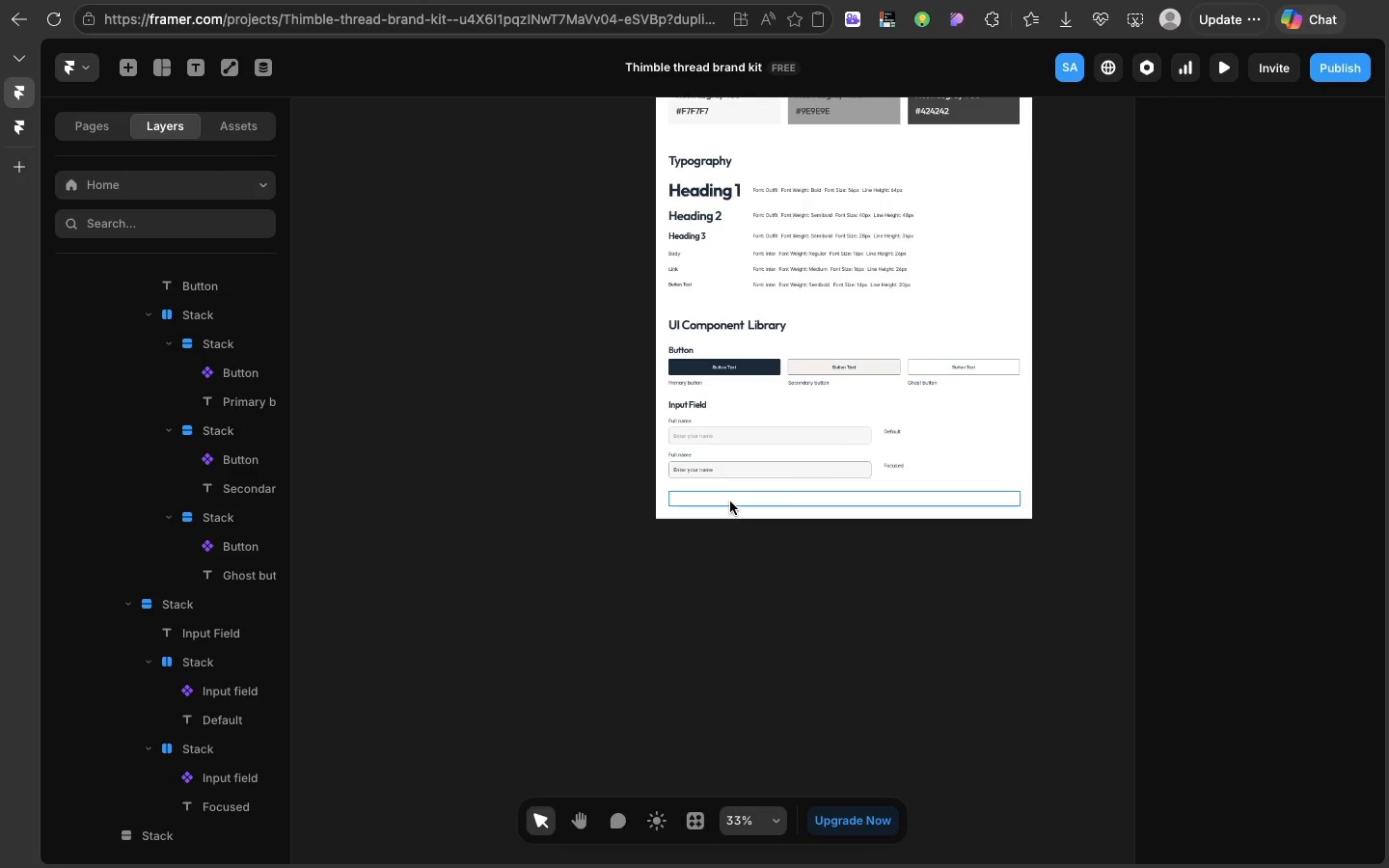 
left_click([730, 502])
 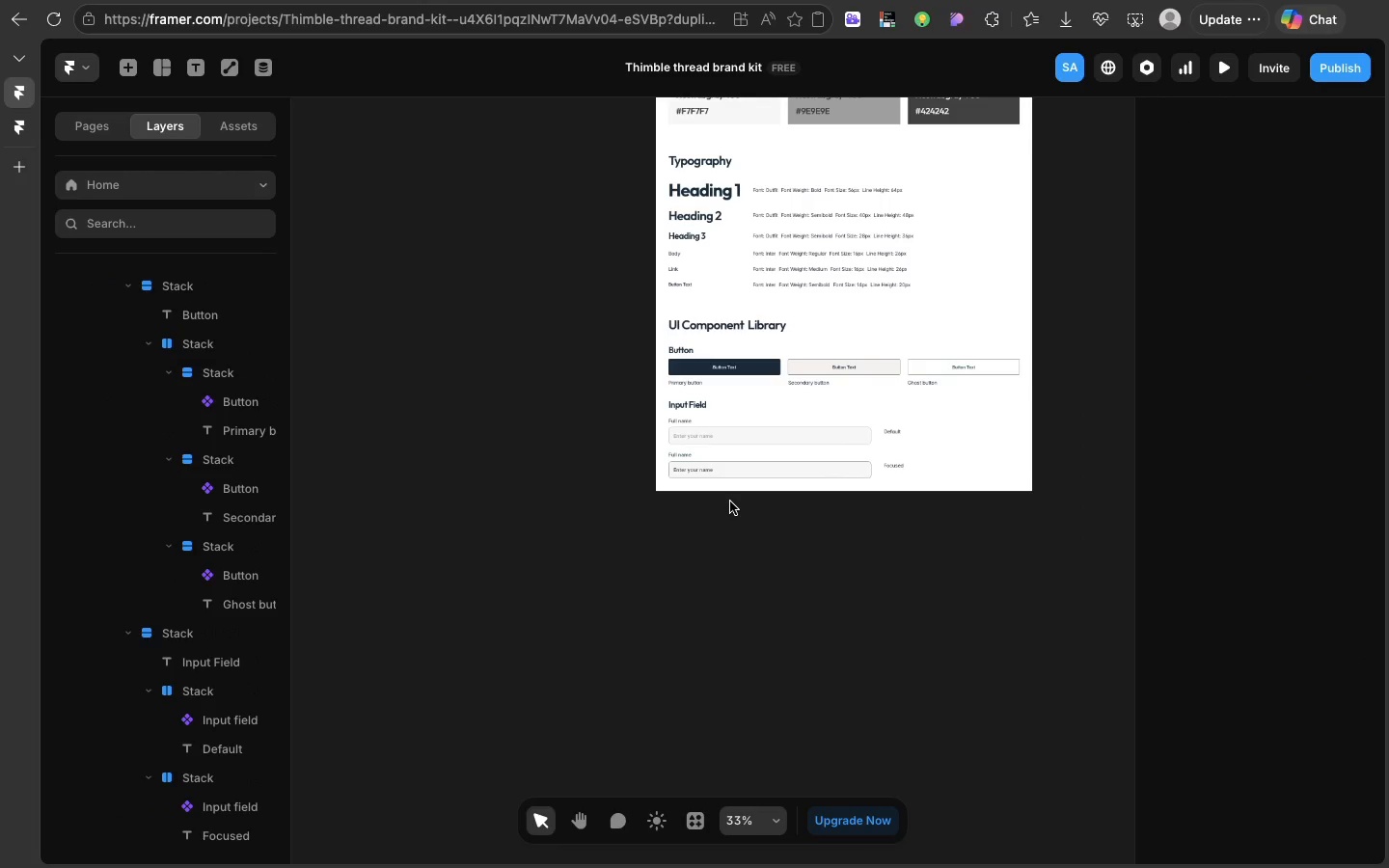 
key(Backspace)
 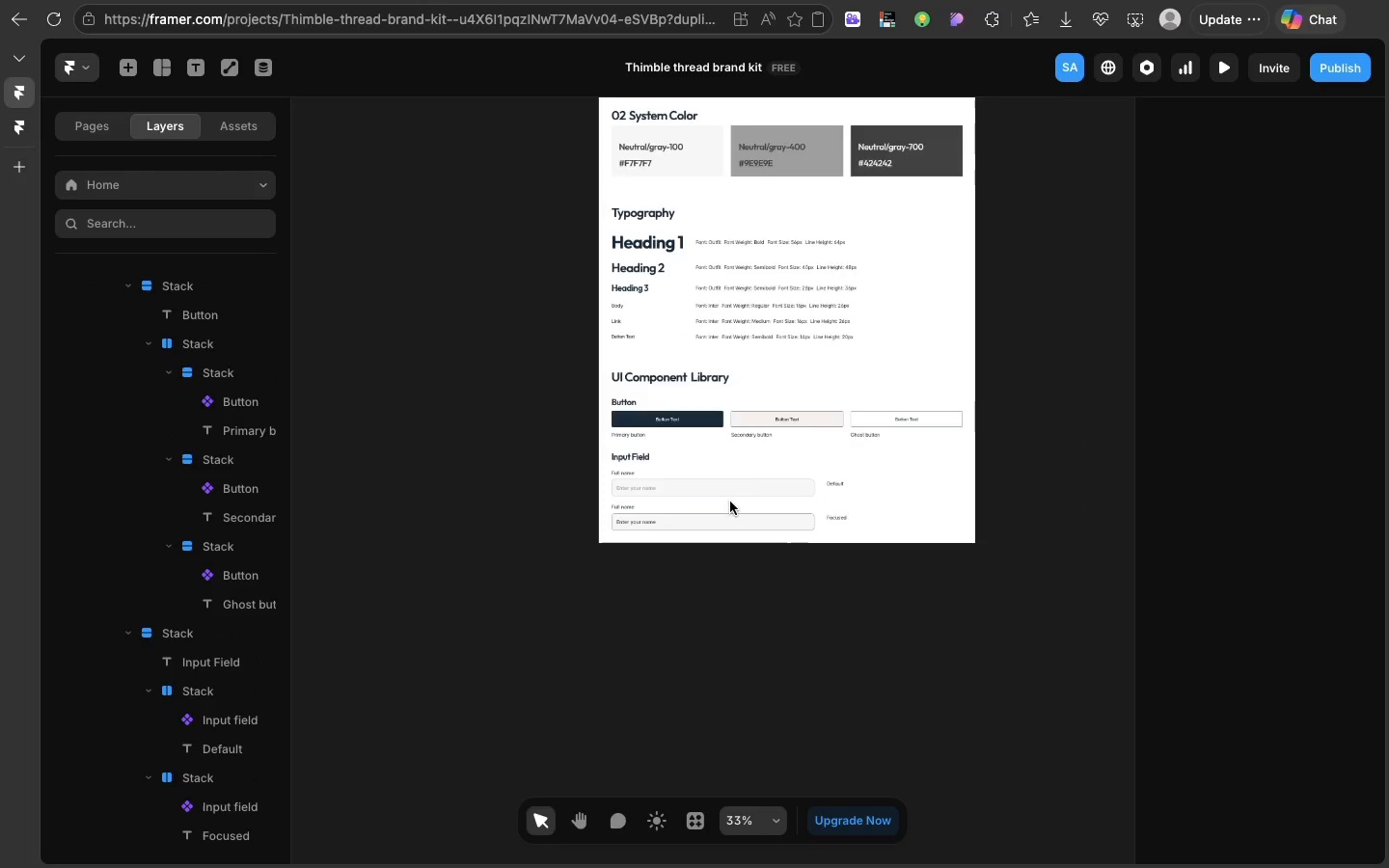 
scroll: coordinate [692, 361], scroll_direction: up, amount: 49.0